 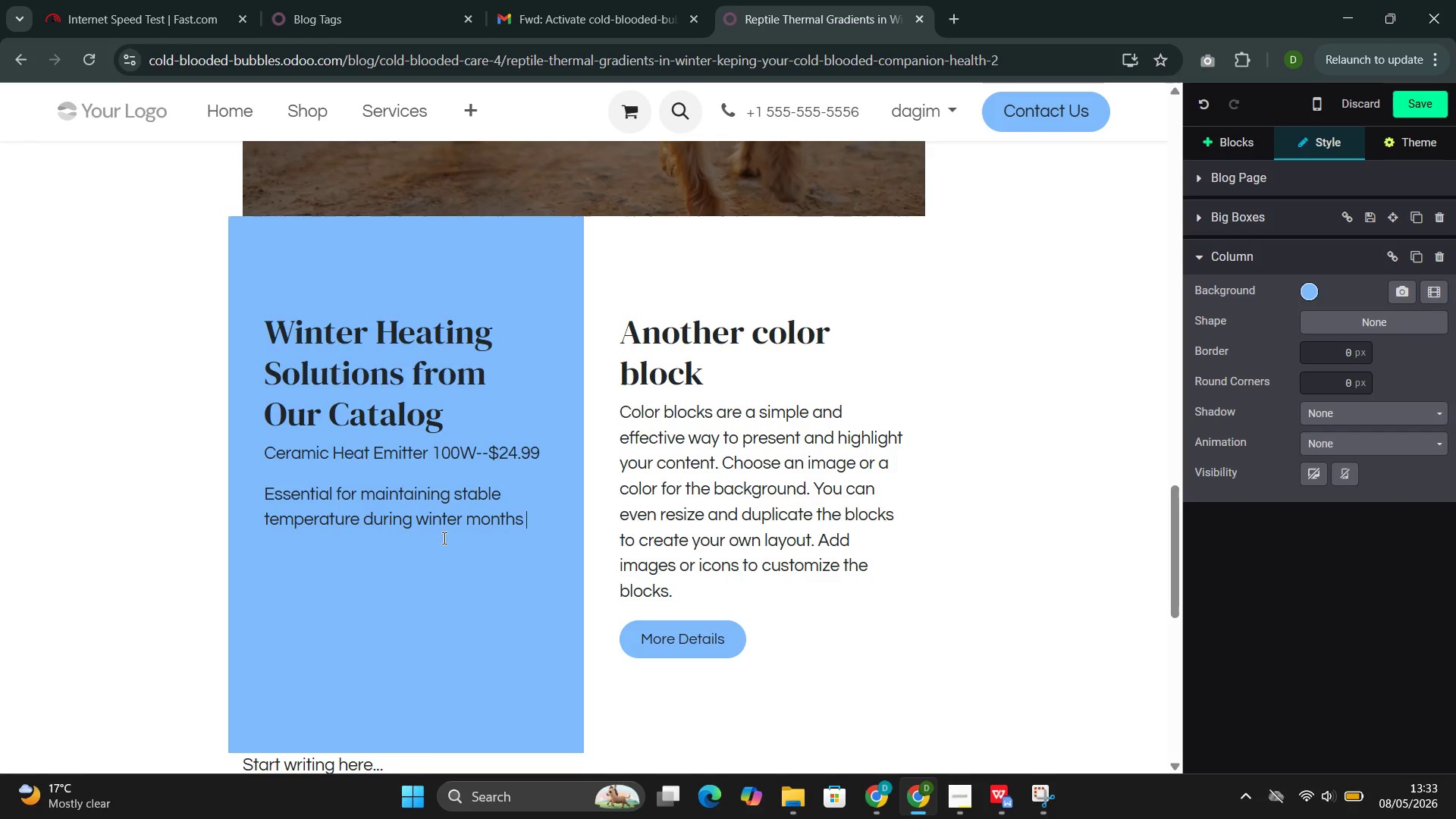 
hold_key(key=ShiftLeft, duration=0.33)
 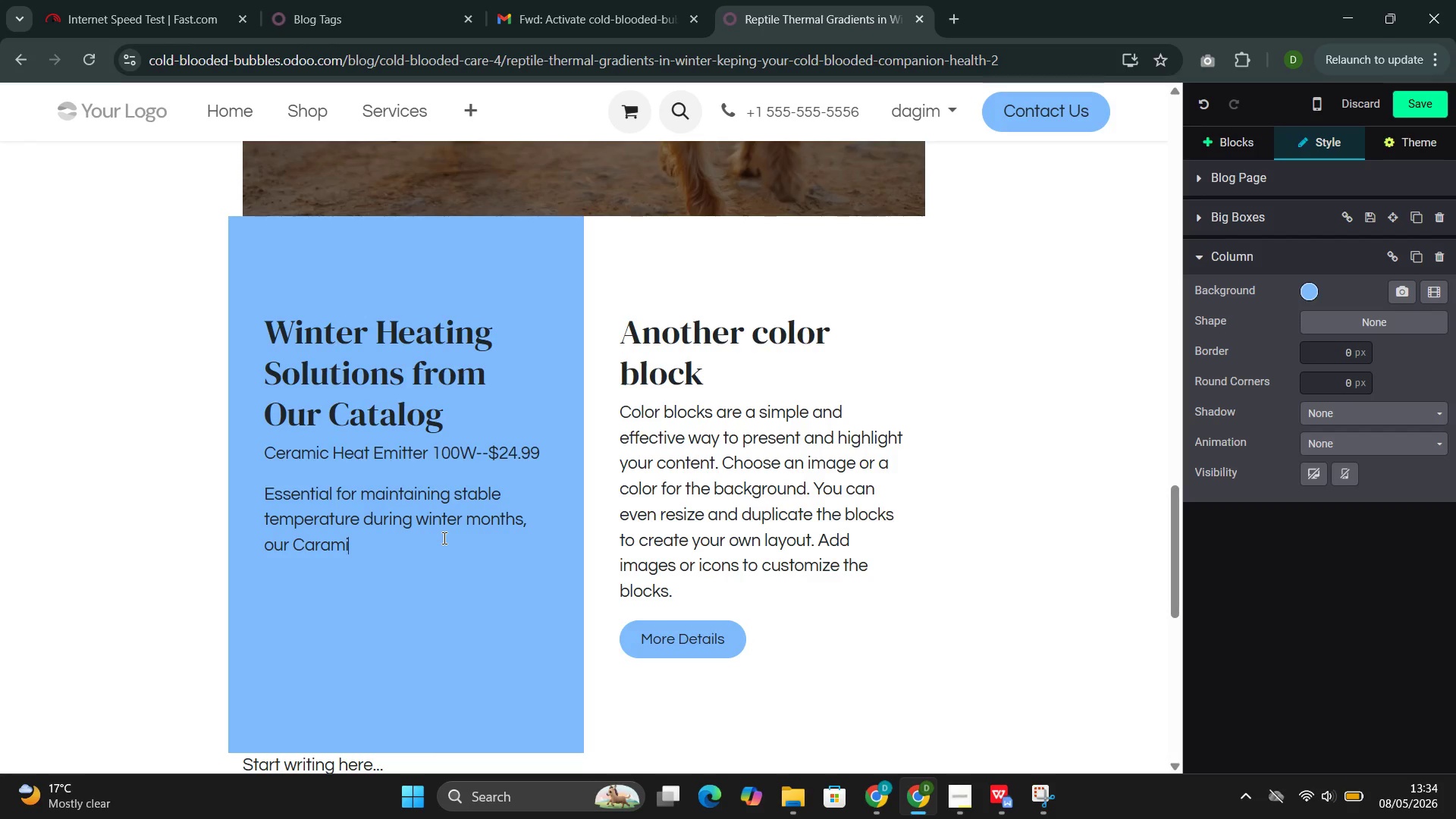 
hold_key(key=ShiftLeft, duration=0.41)
 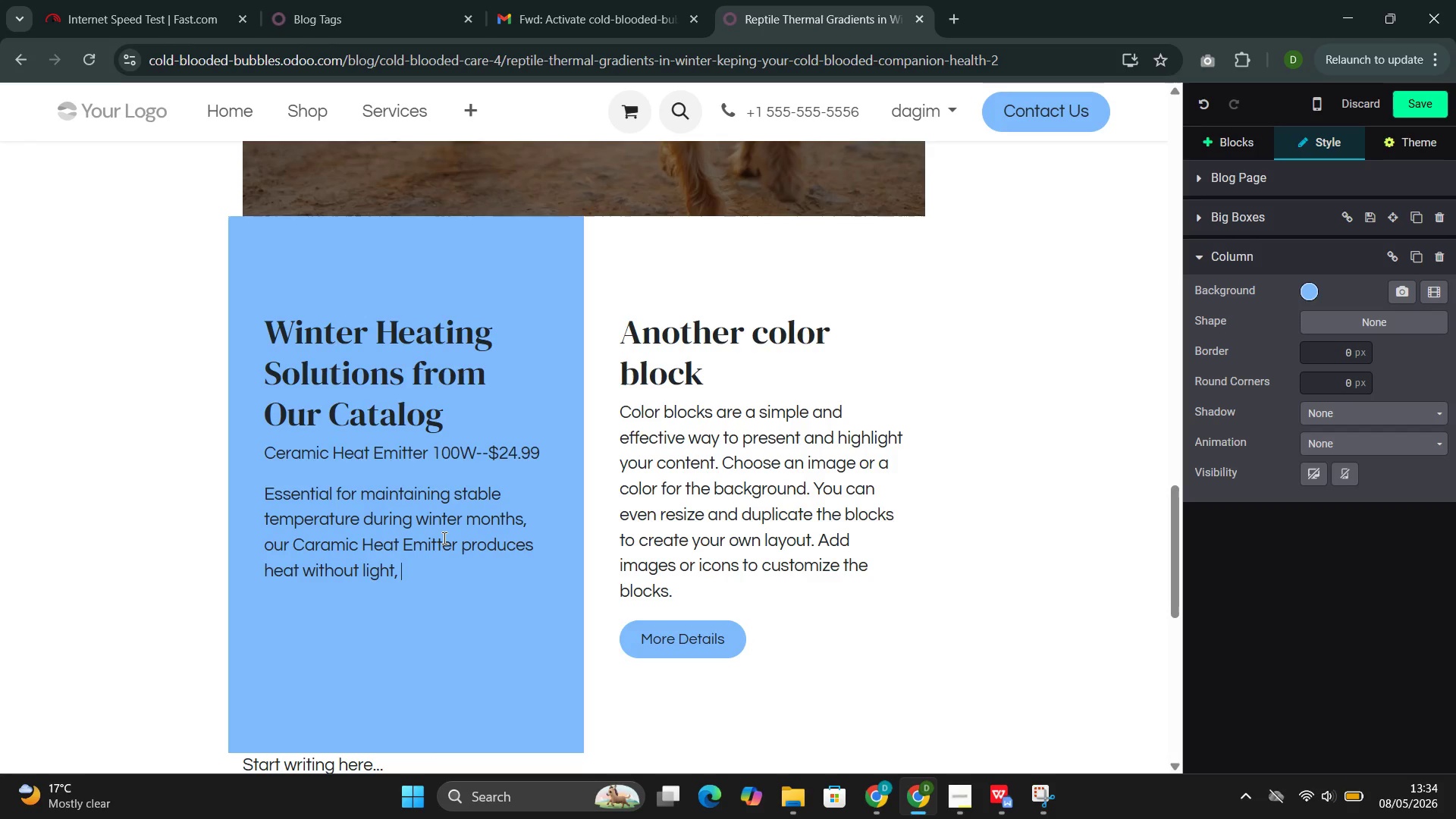 
wait(31.41)
 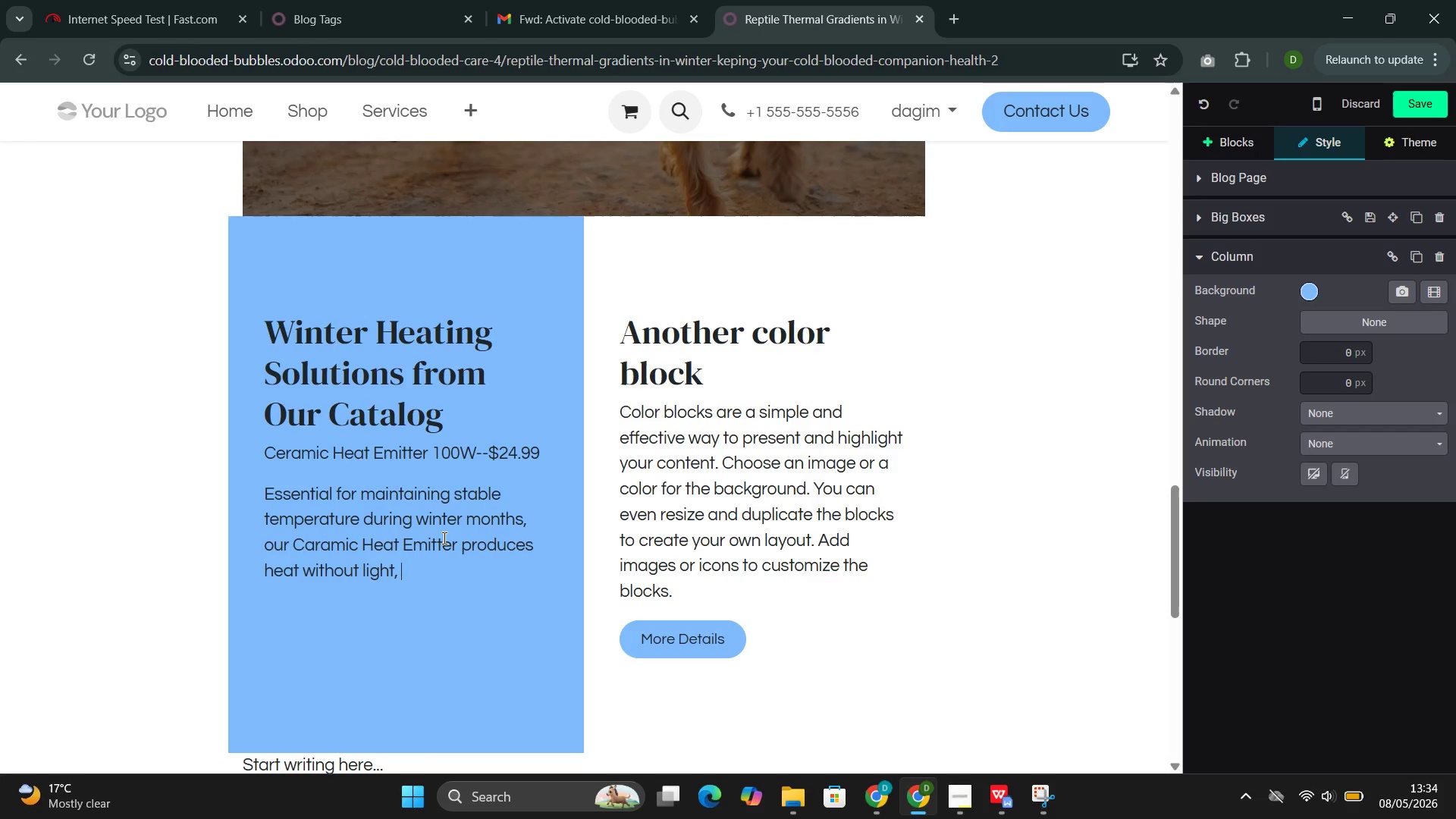 
type( it ideal for nighttime temperaure)
 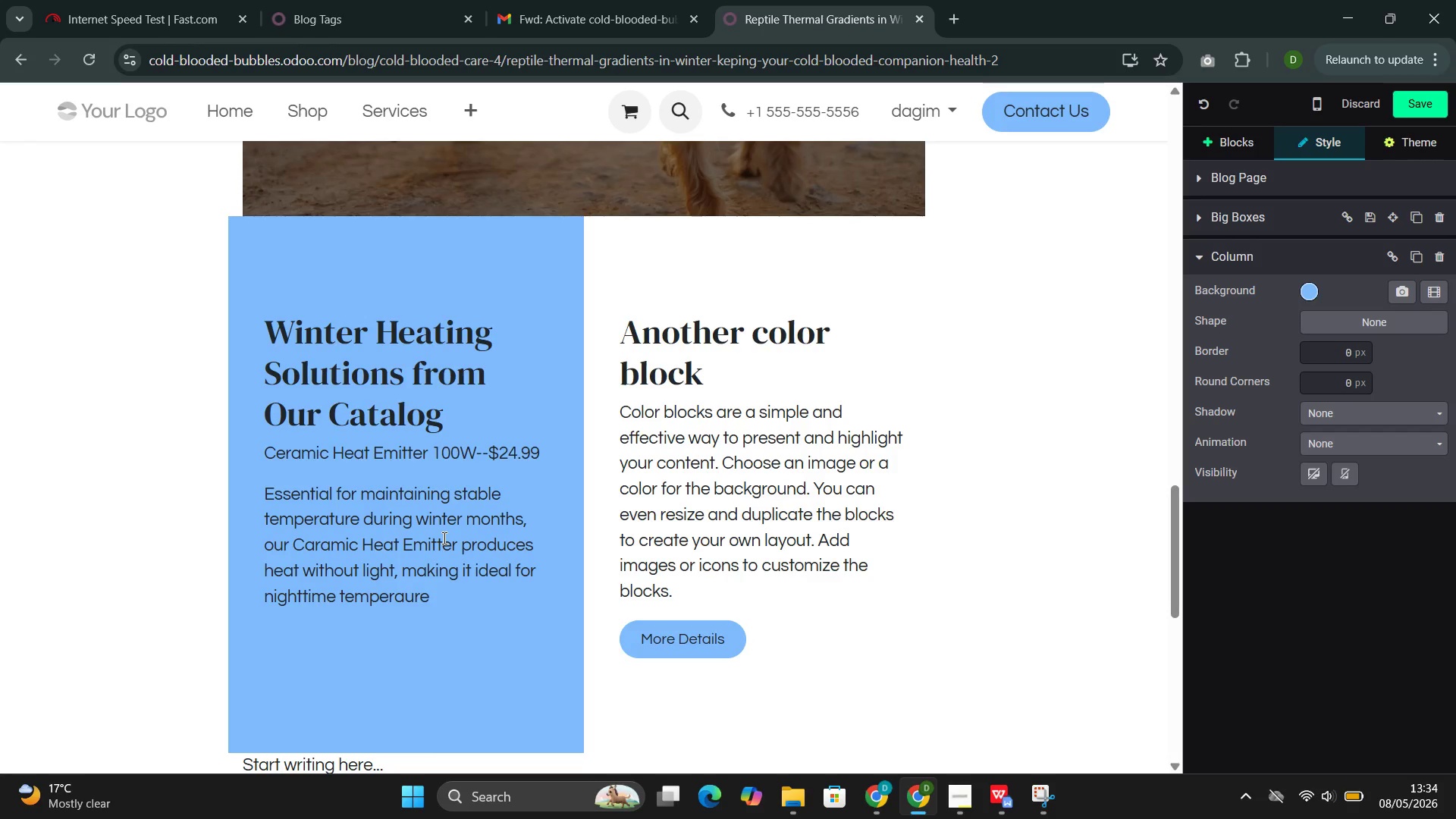 
key(ArrowLeft)
 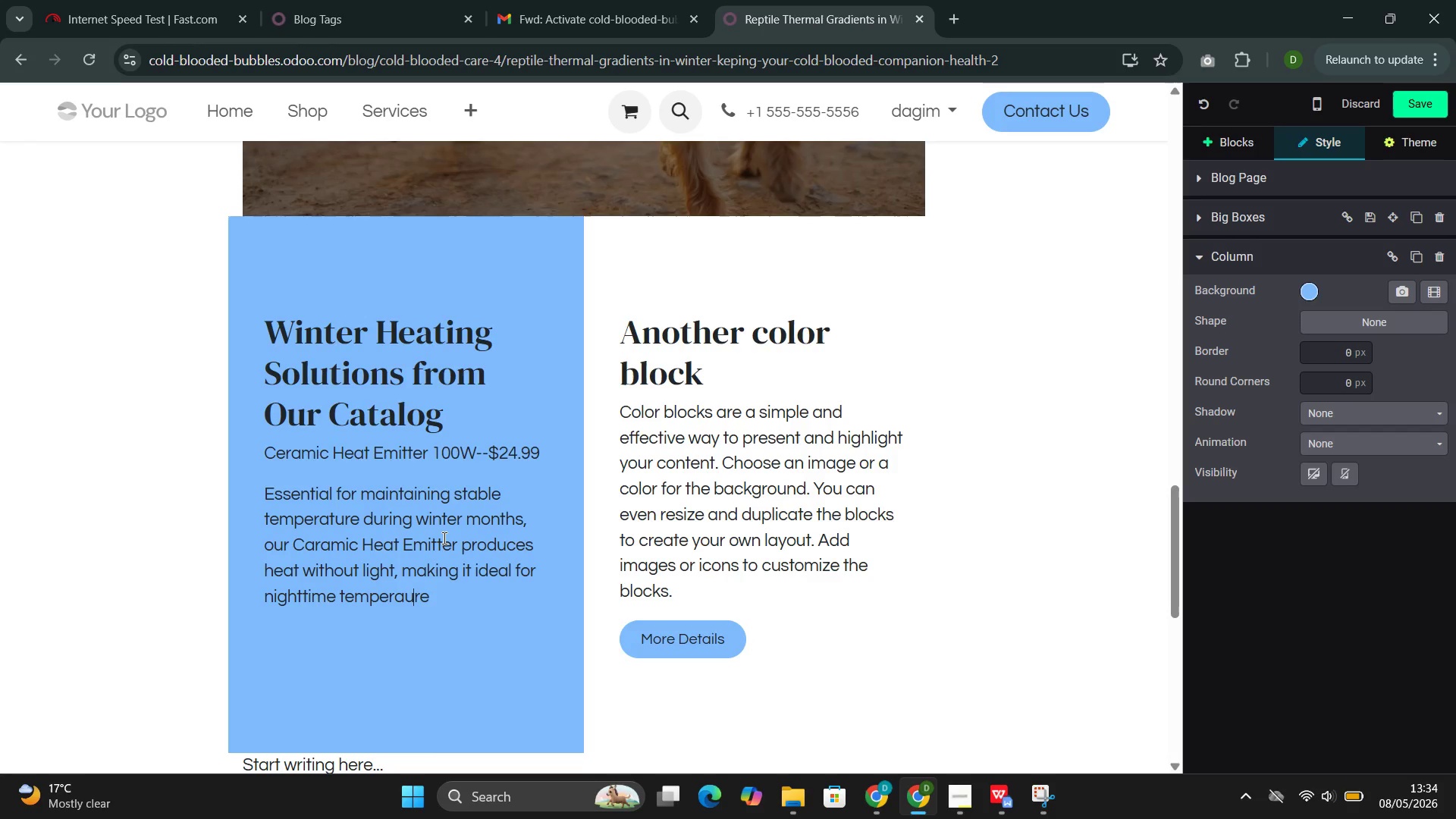 
key(ArrowLeft)
 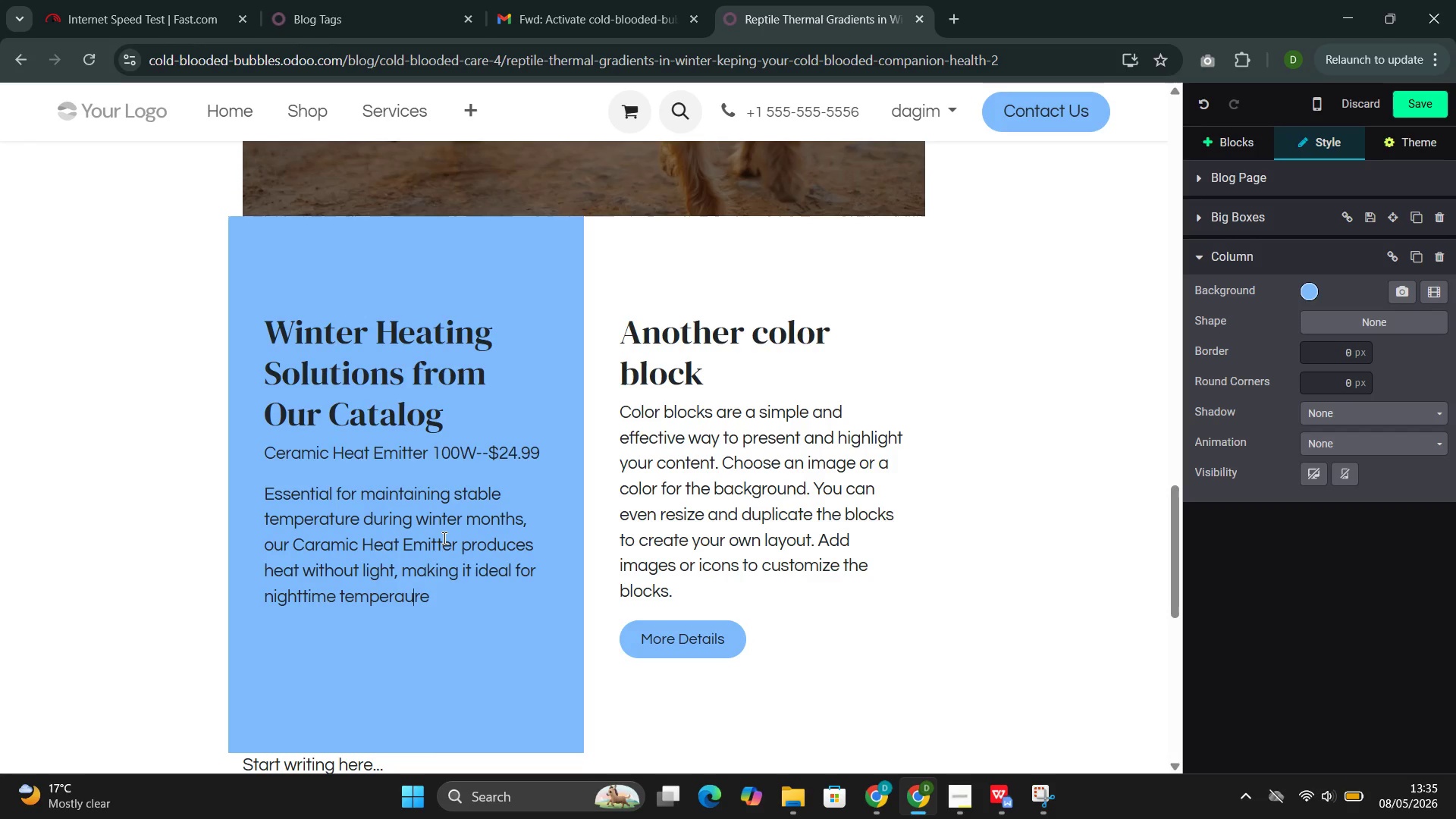 
key(ArrowLeft)
 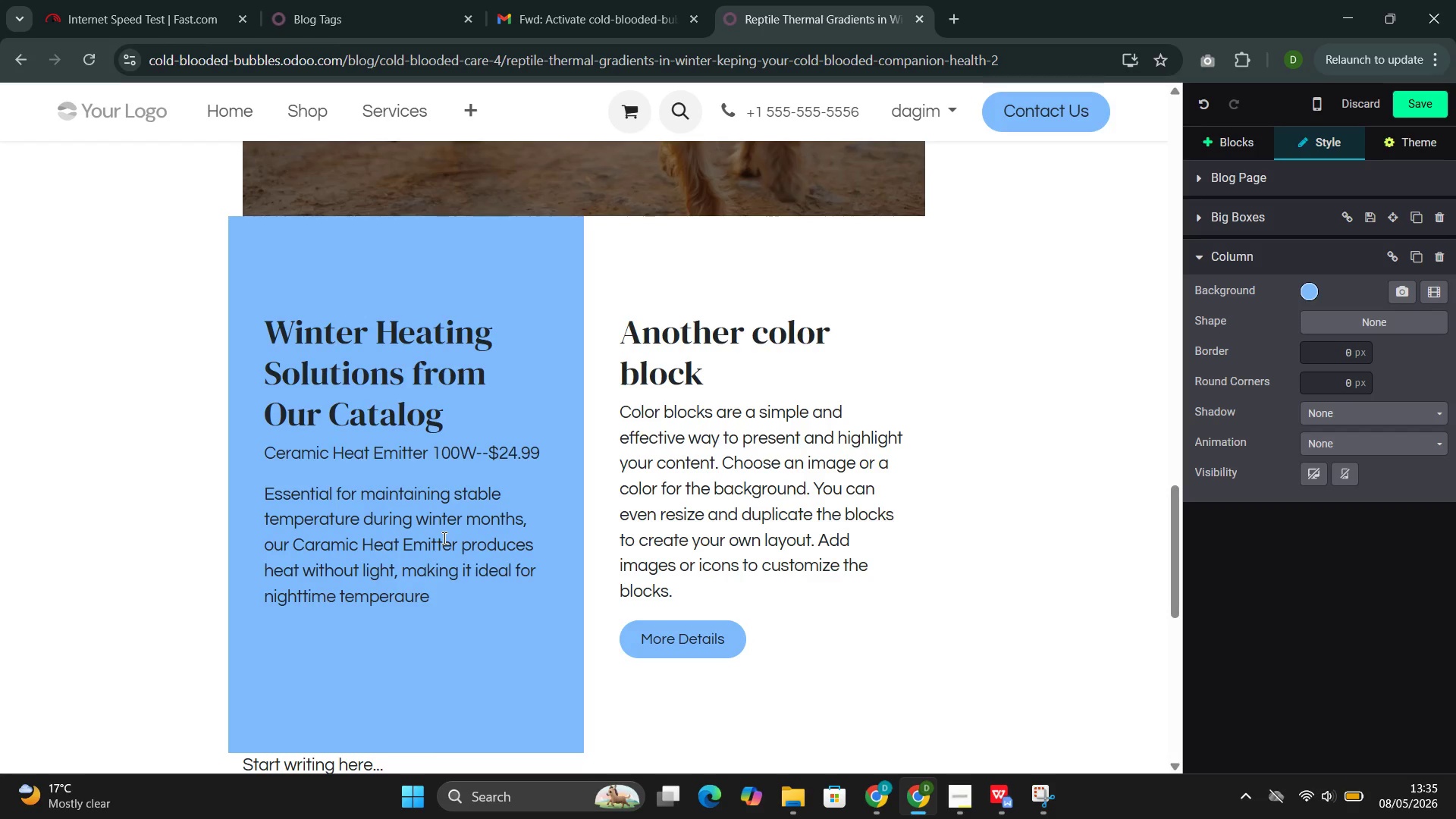 
key(T)
 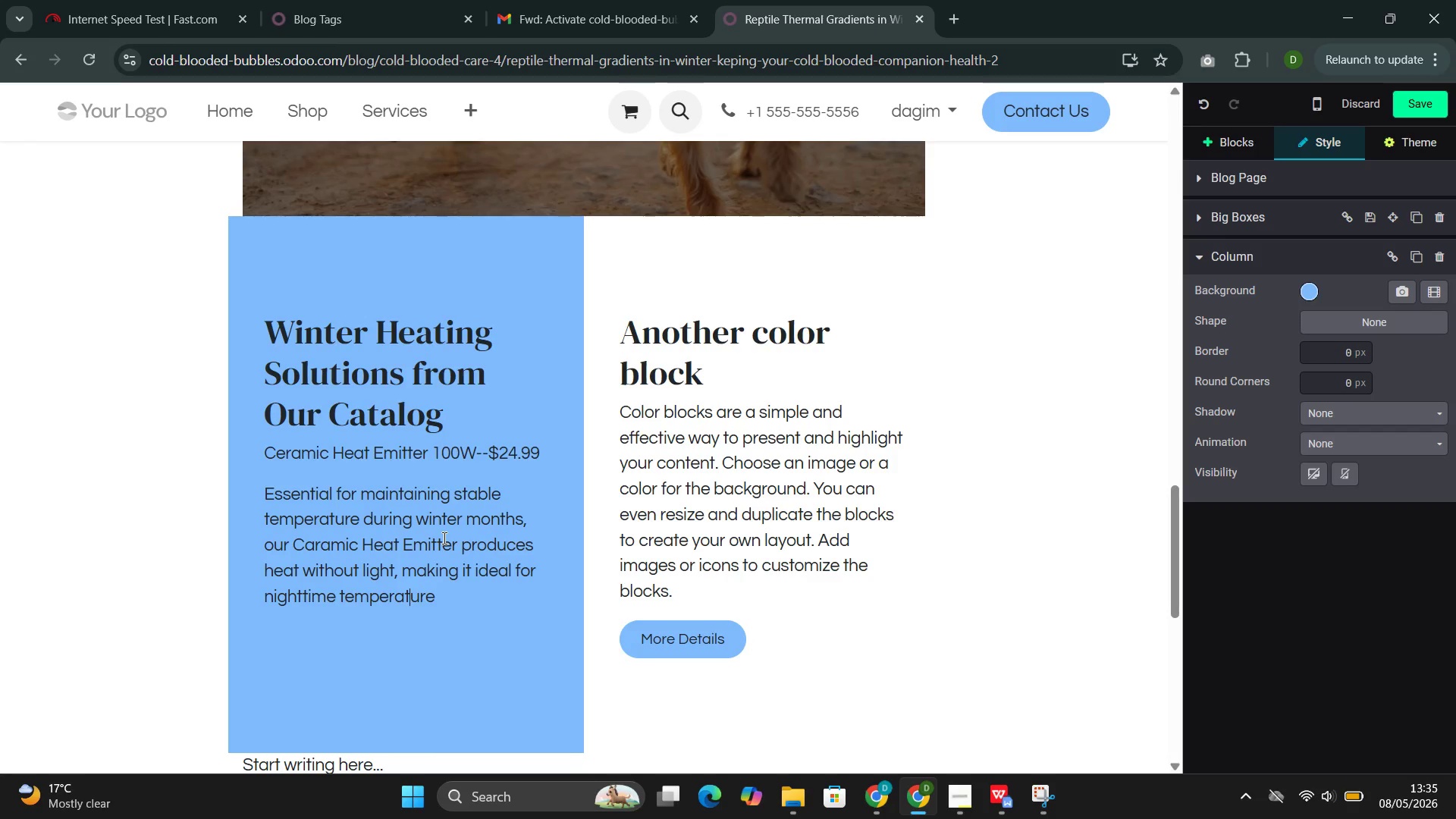 
key(ArrowRight)